 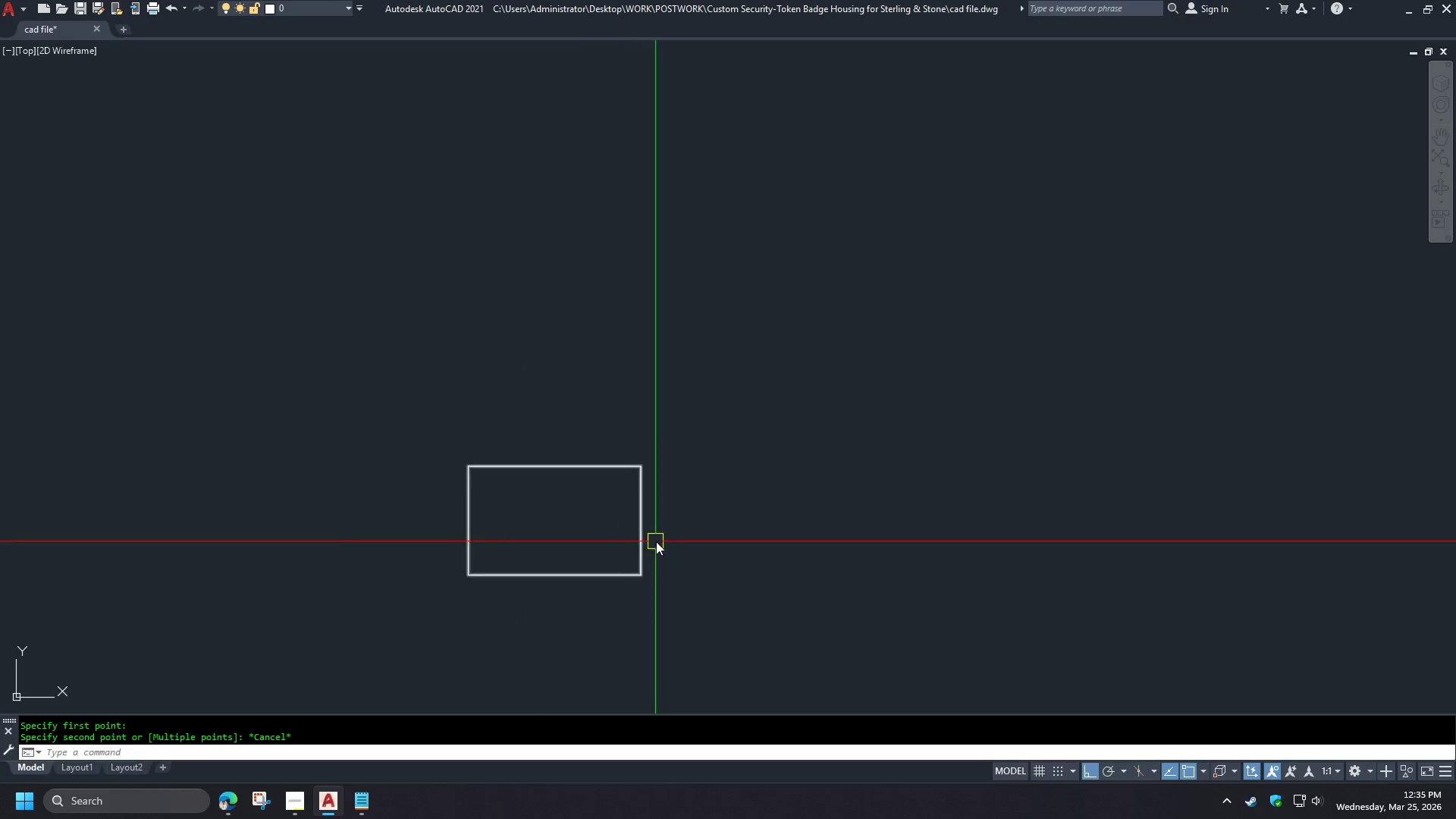 
left_click_drag(start_coordinate=[670, 541], to_coordinate=[659, 539])
 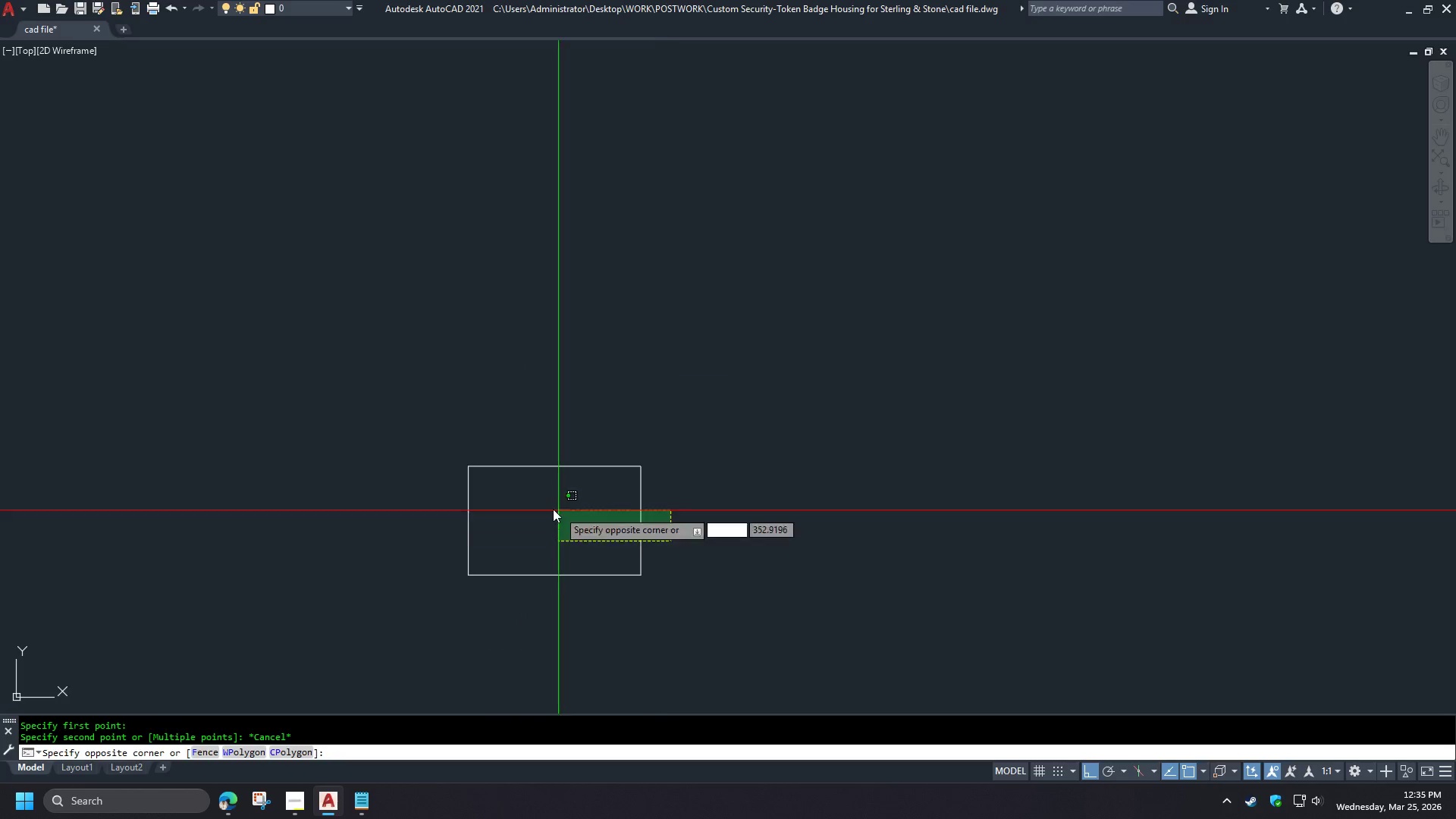 
double_click([552, 509])
 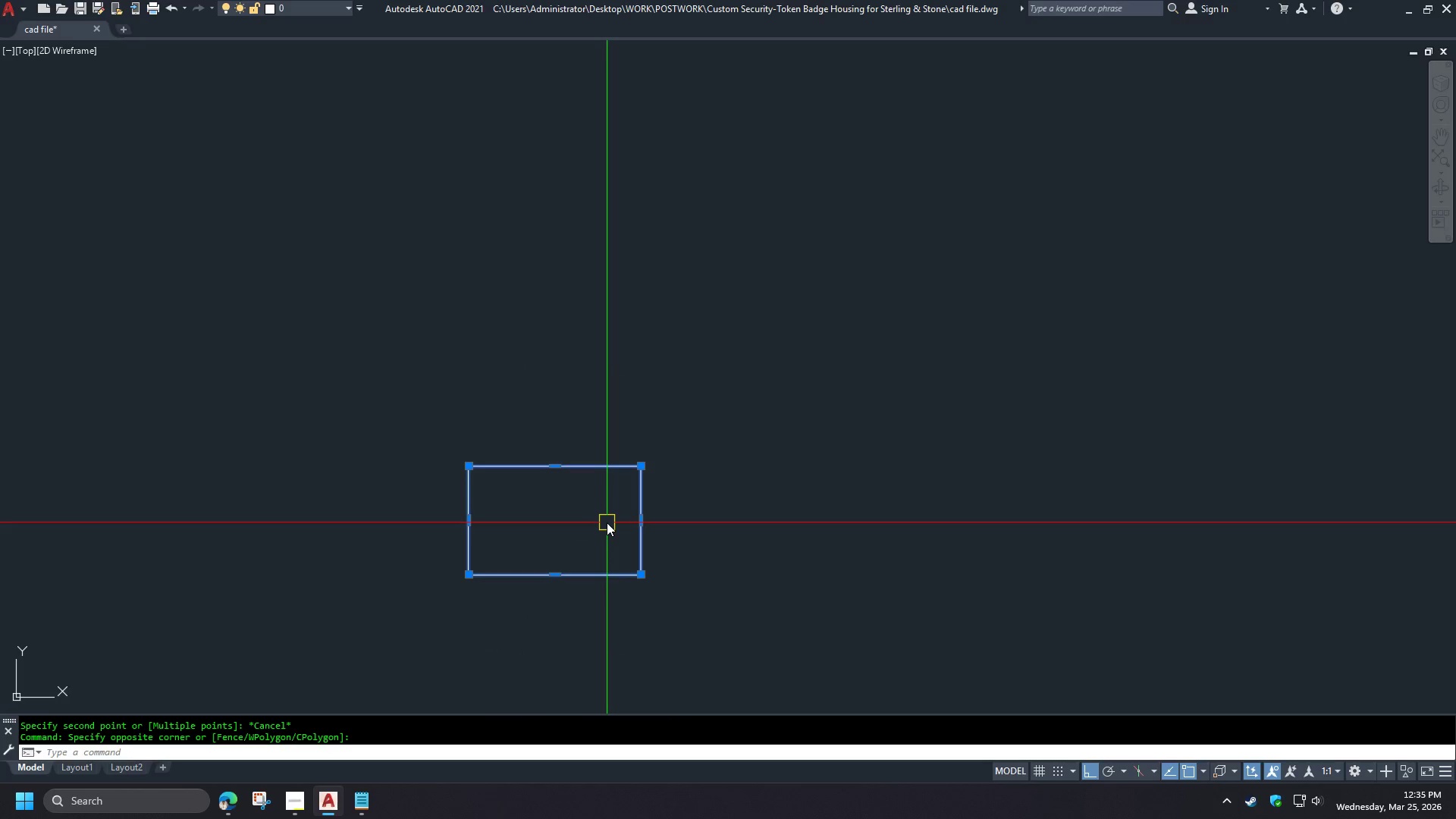 
type(ro )
 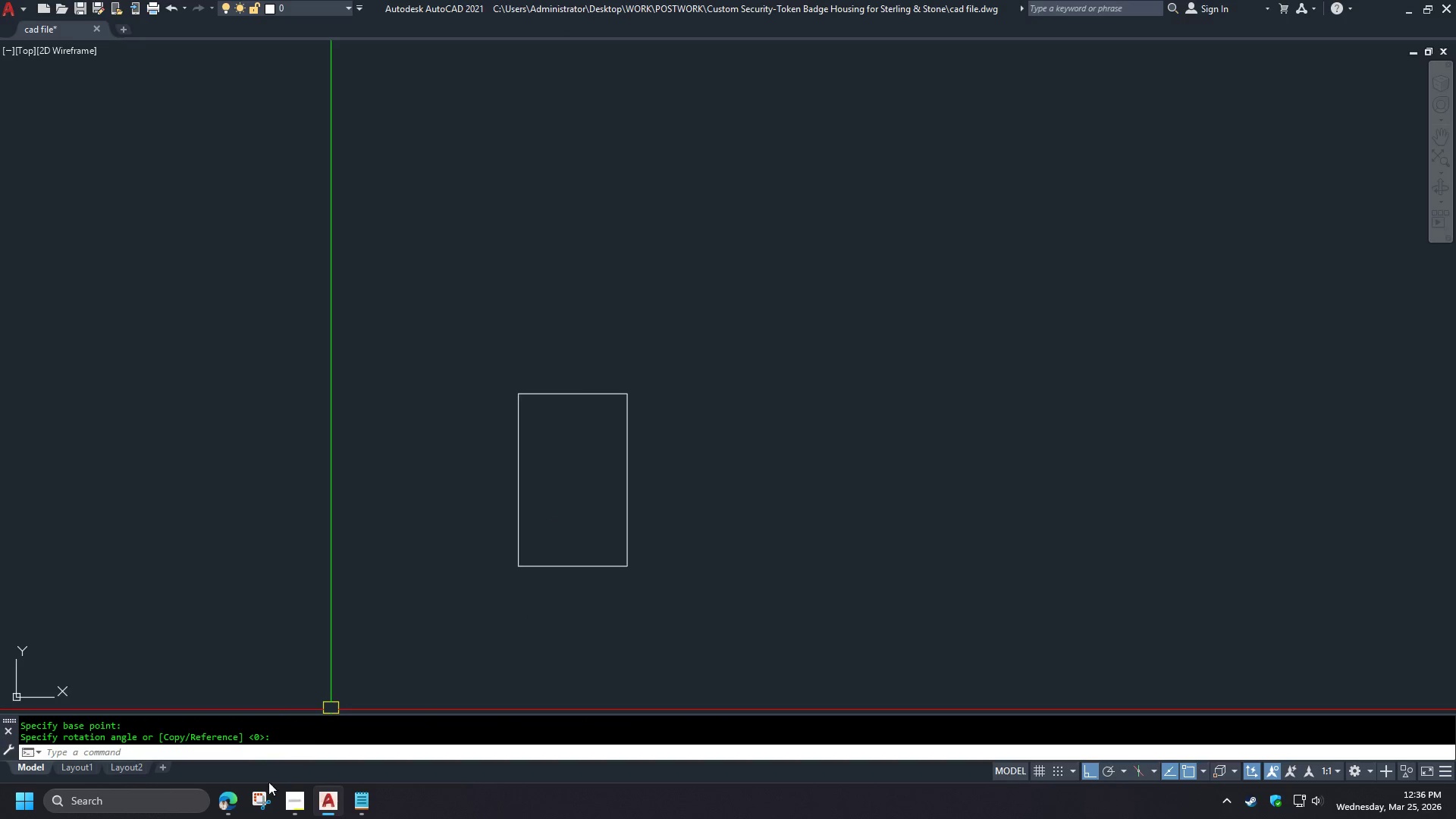 
left_click([230, 808])
 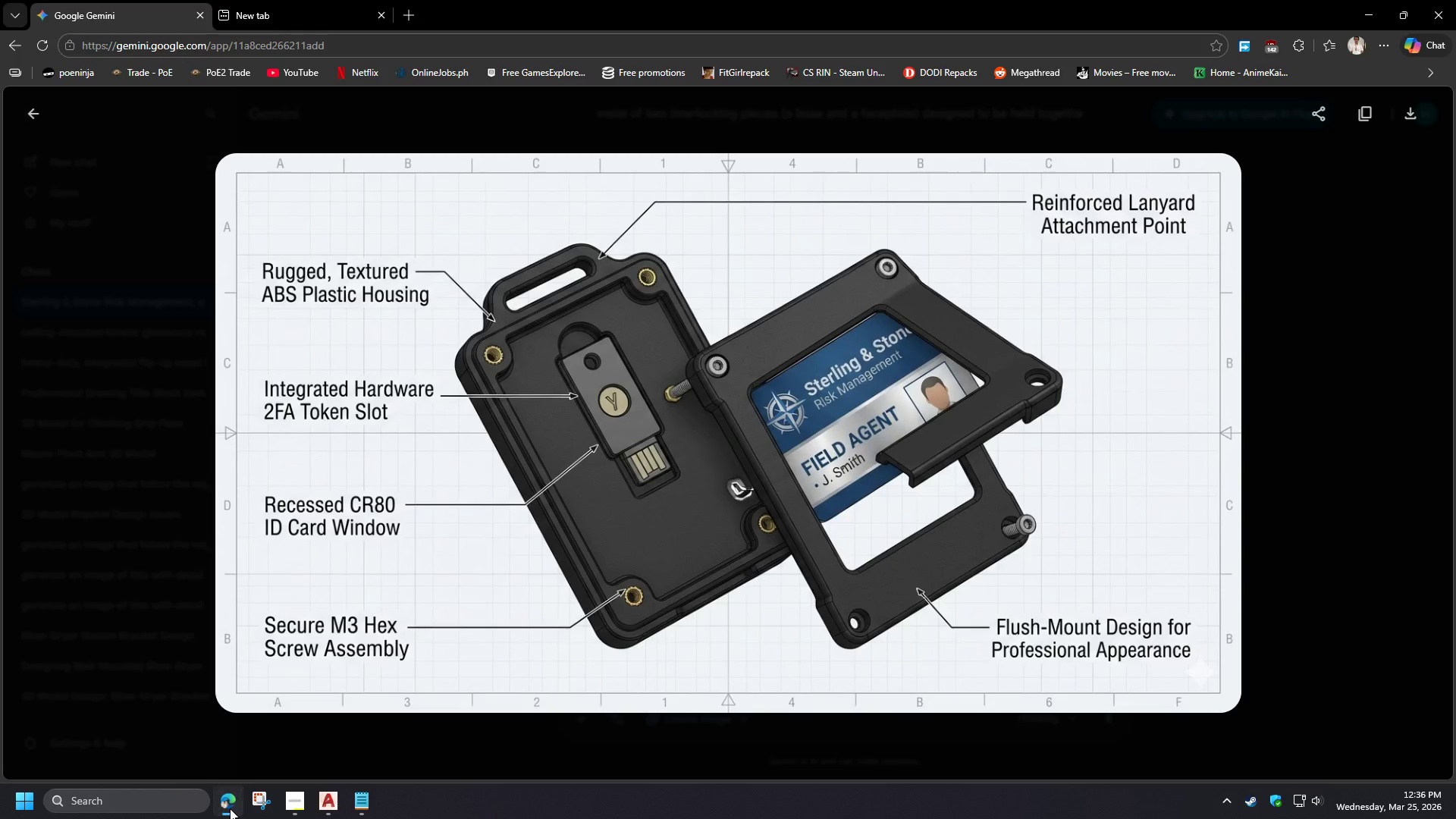 
left_click([230, 808])
 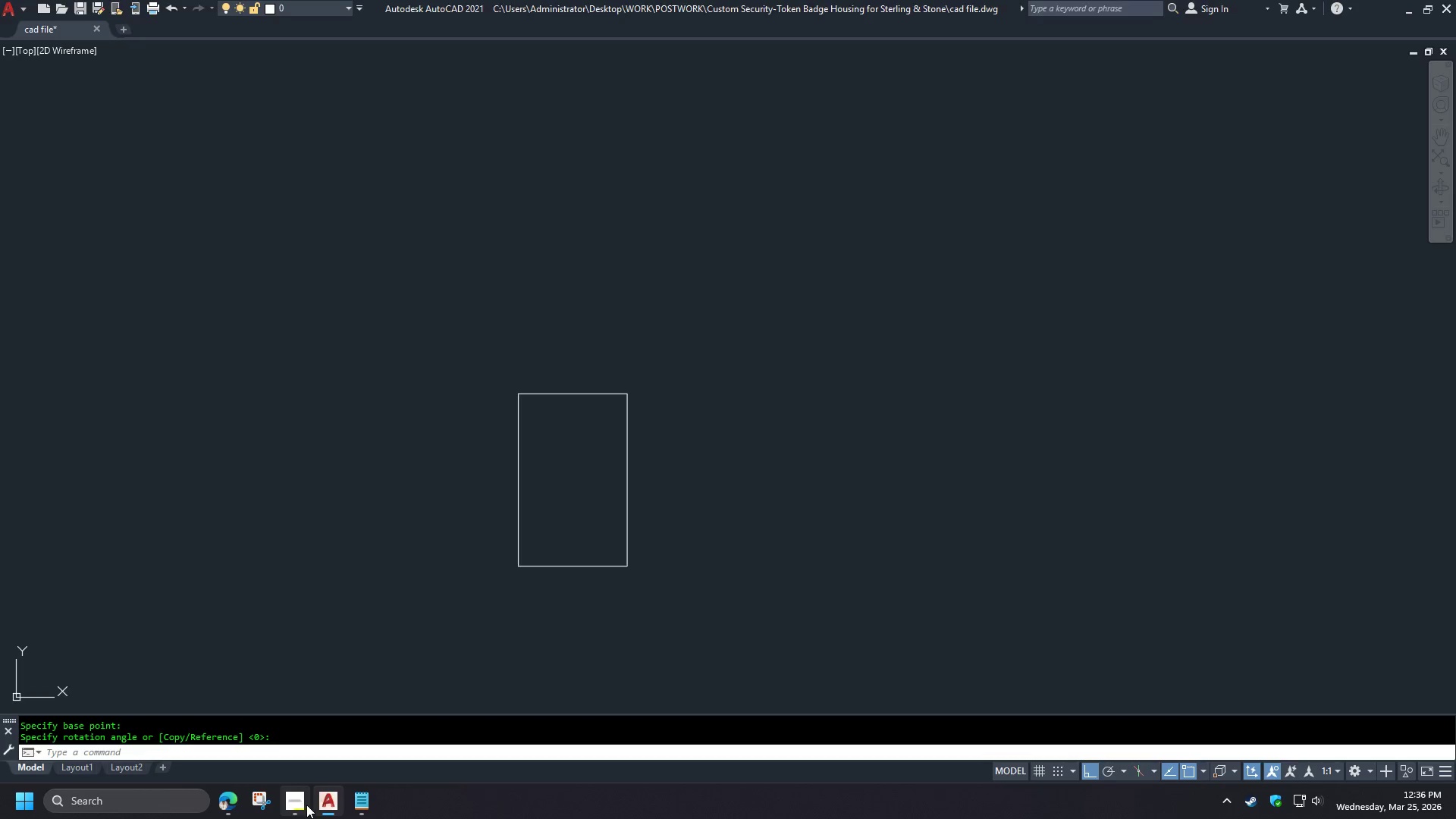 
left_click([306, 805])